 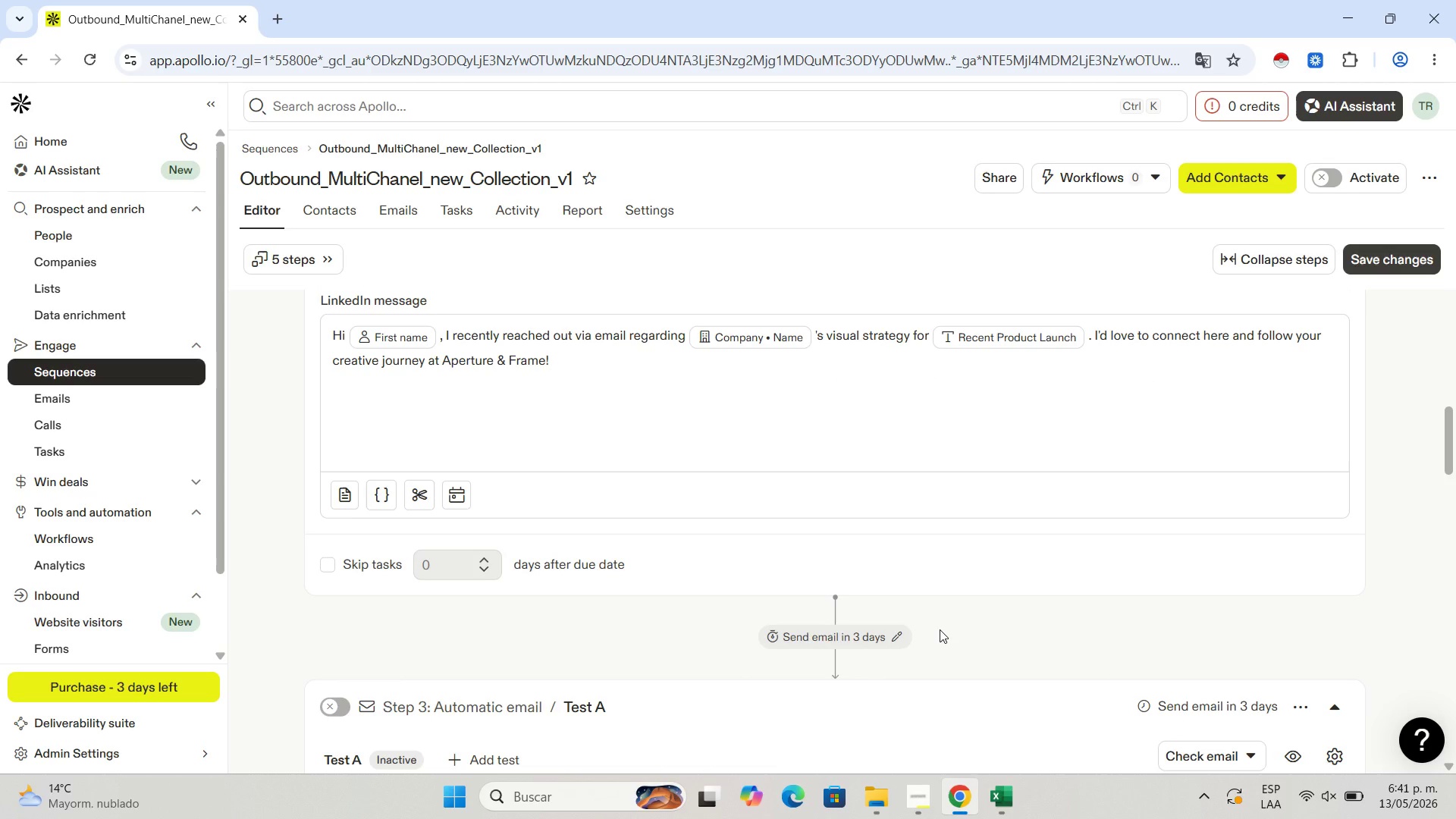 
left_click([1006, 795])
 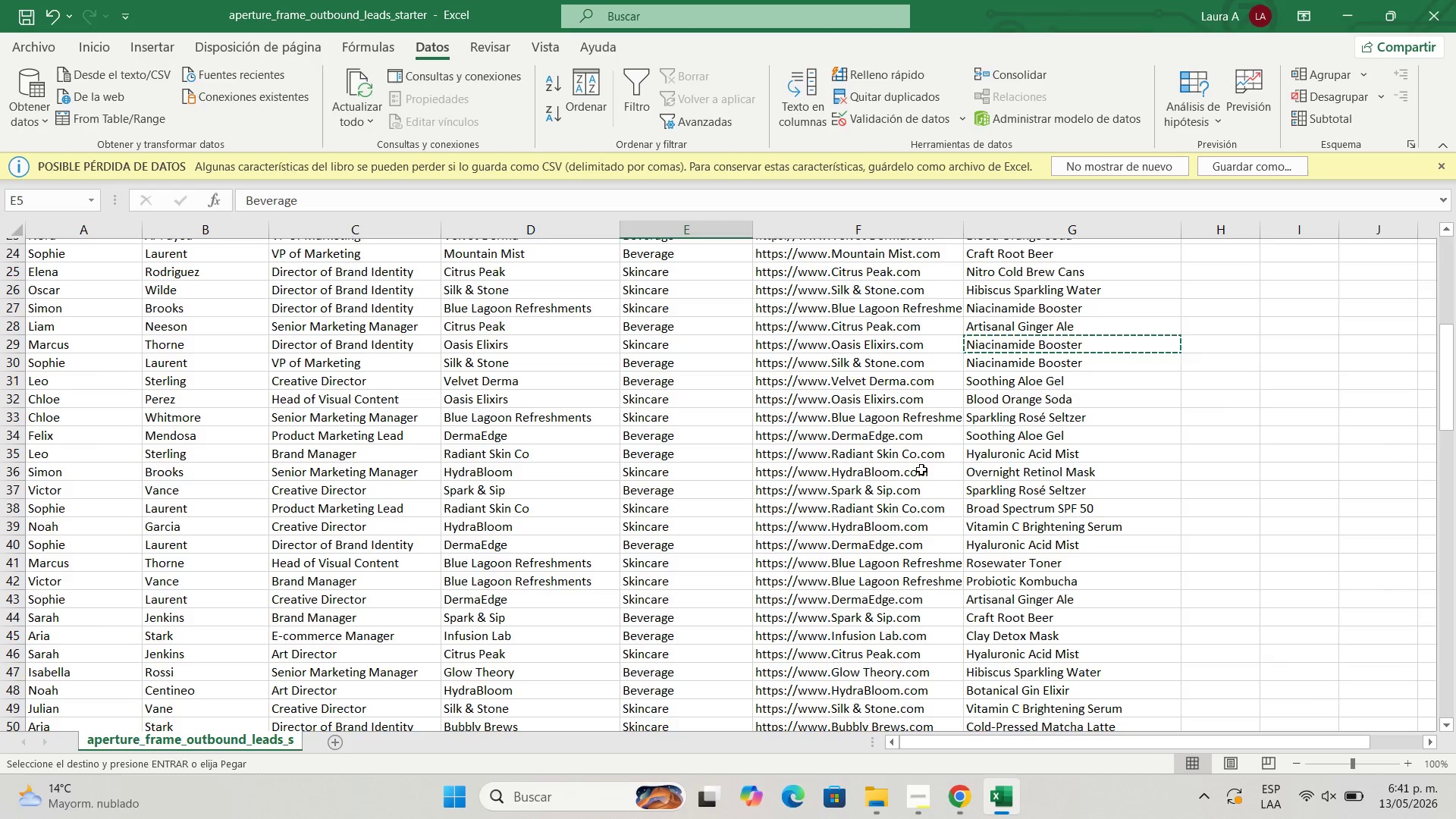 
wait(18.78)
 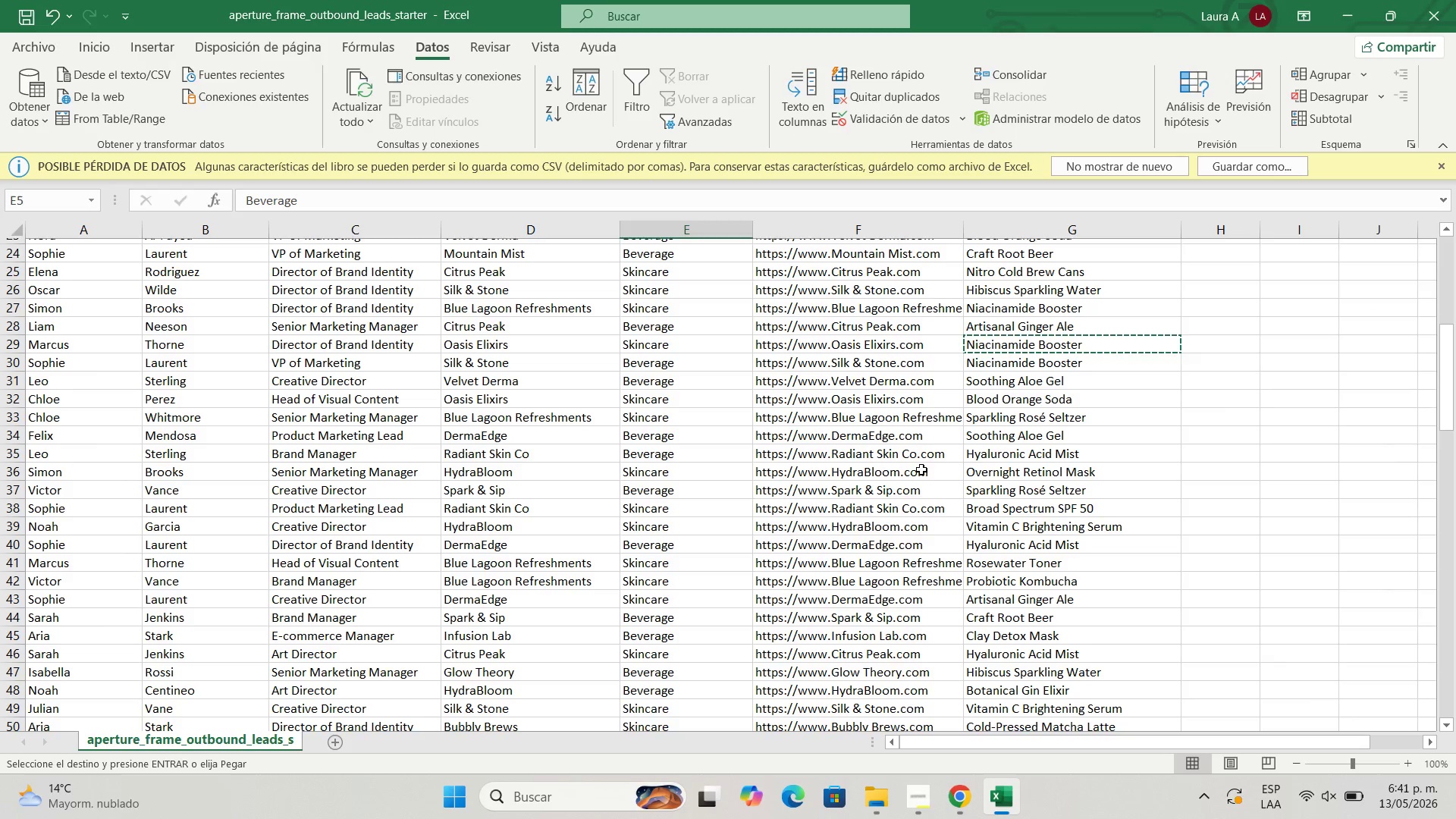 
left_click([921, 469])
 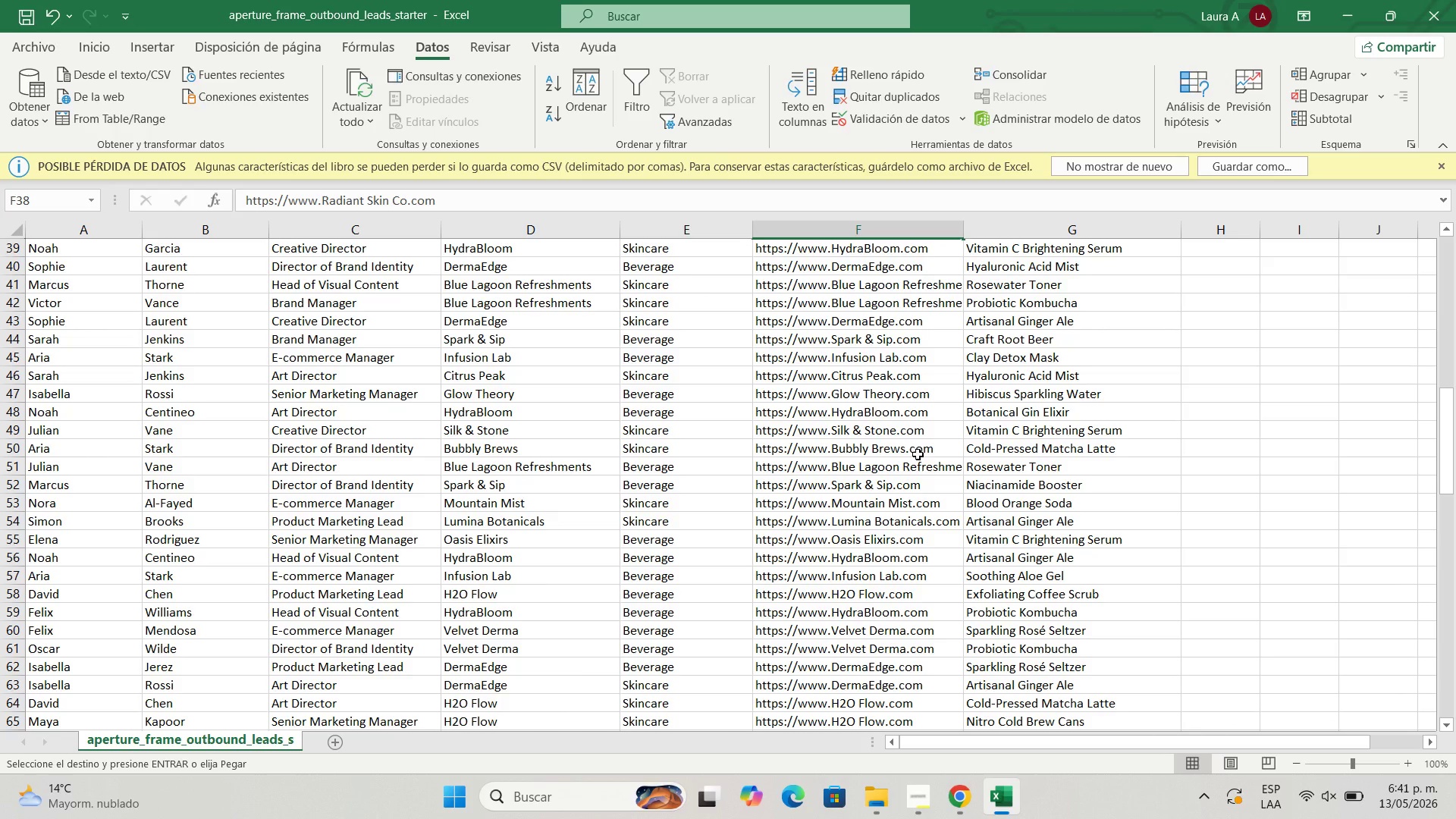 
wait(34.86)
 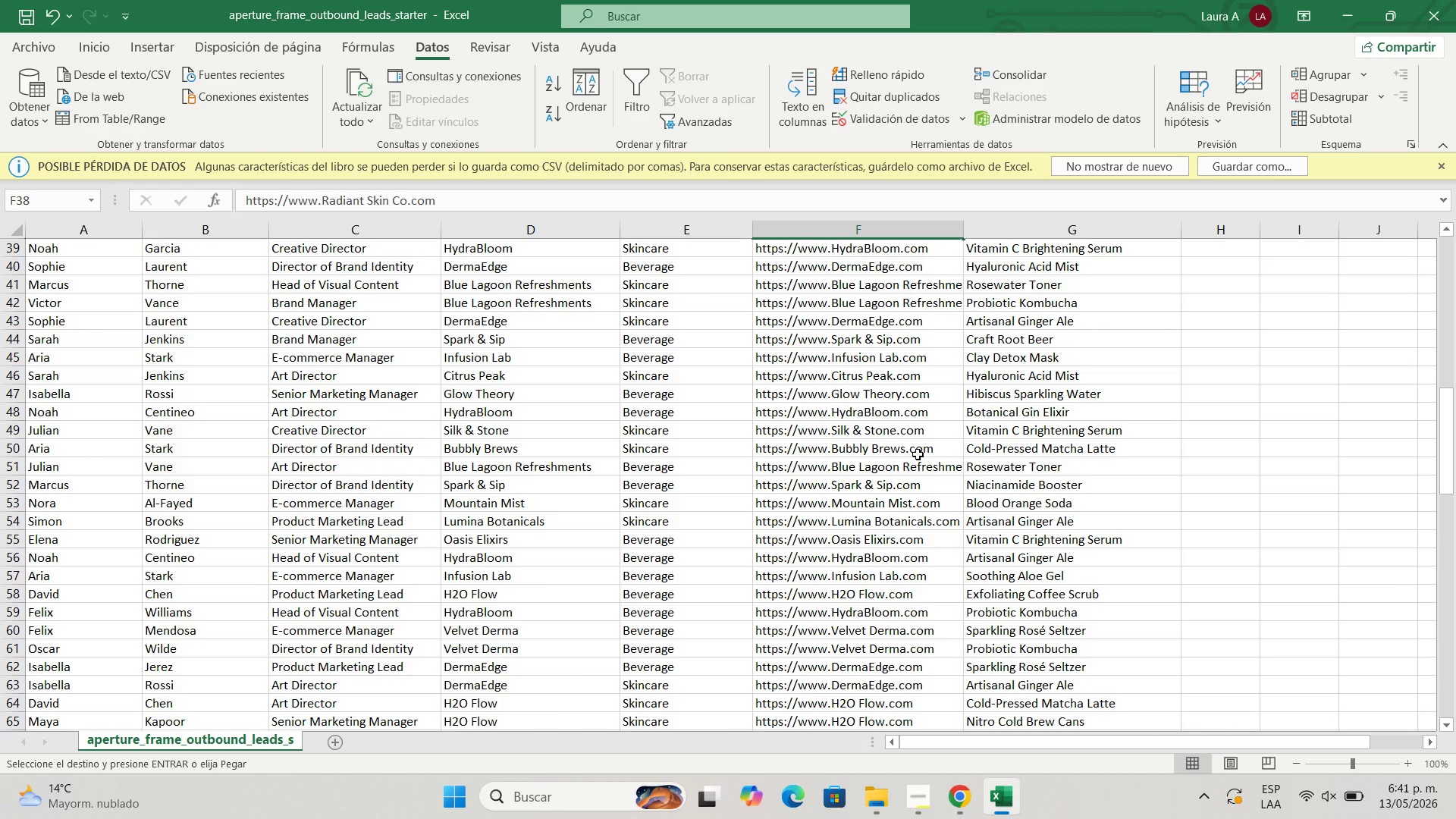 
scroll: coordinate [903, 397], scroll_direction: none, amount: 0.0
 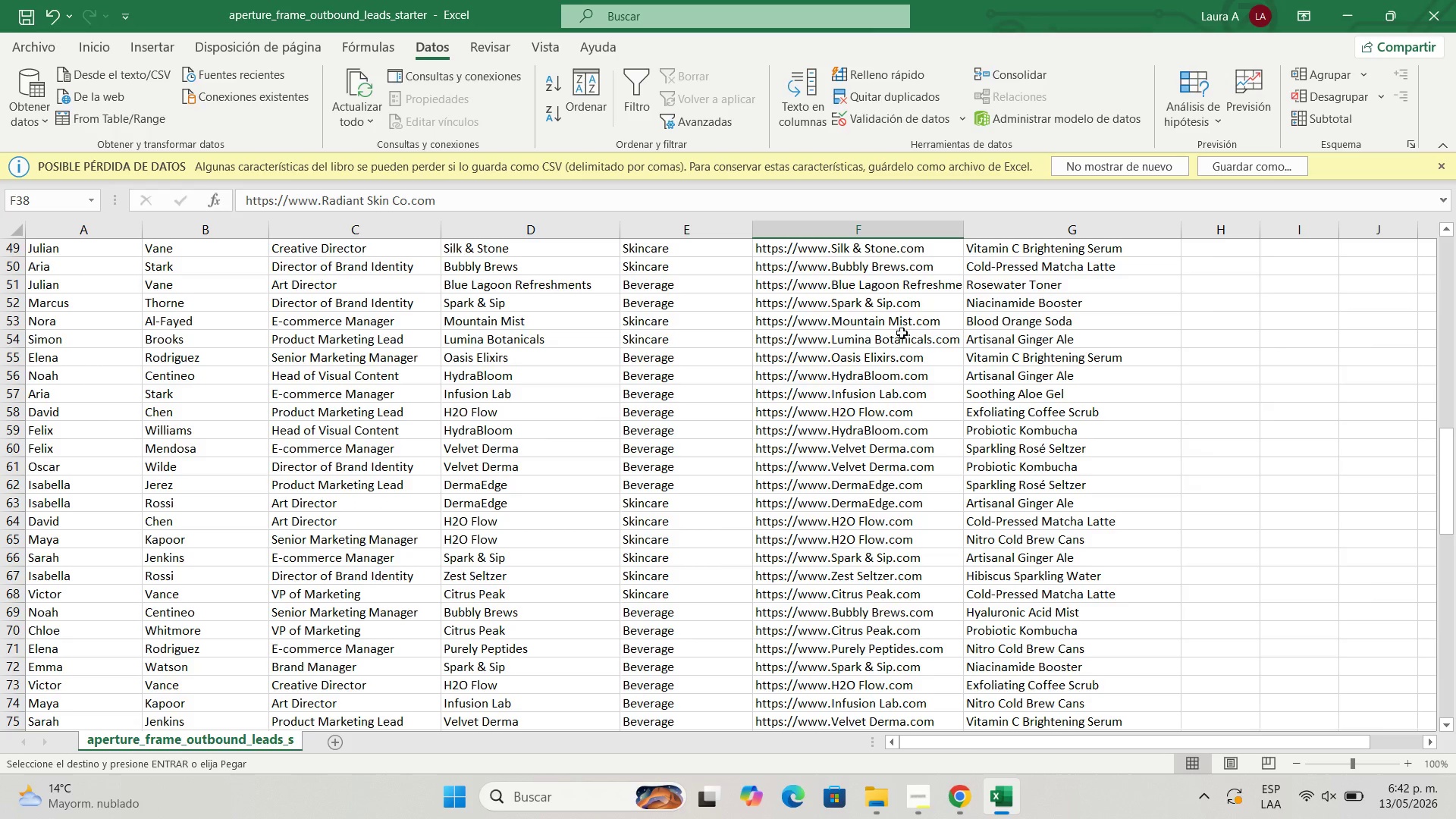 
wait(25.26)
 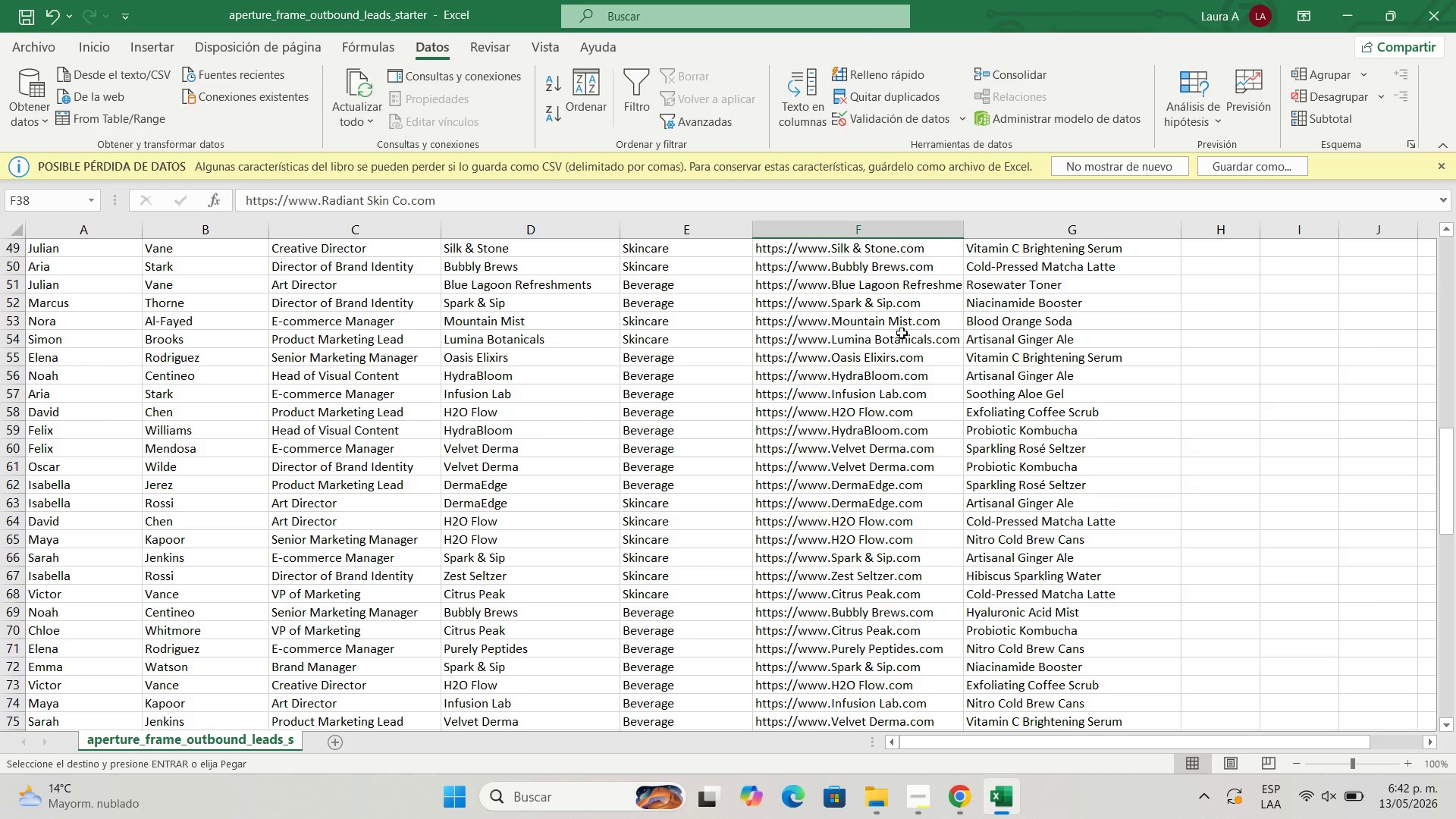 
scroll: coordinate [940, 373], scroll_direction: down, amount: 2.0
 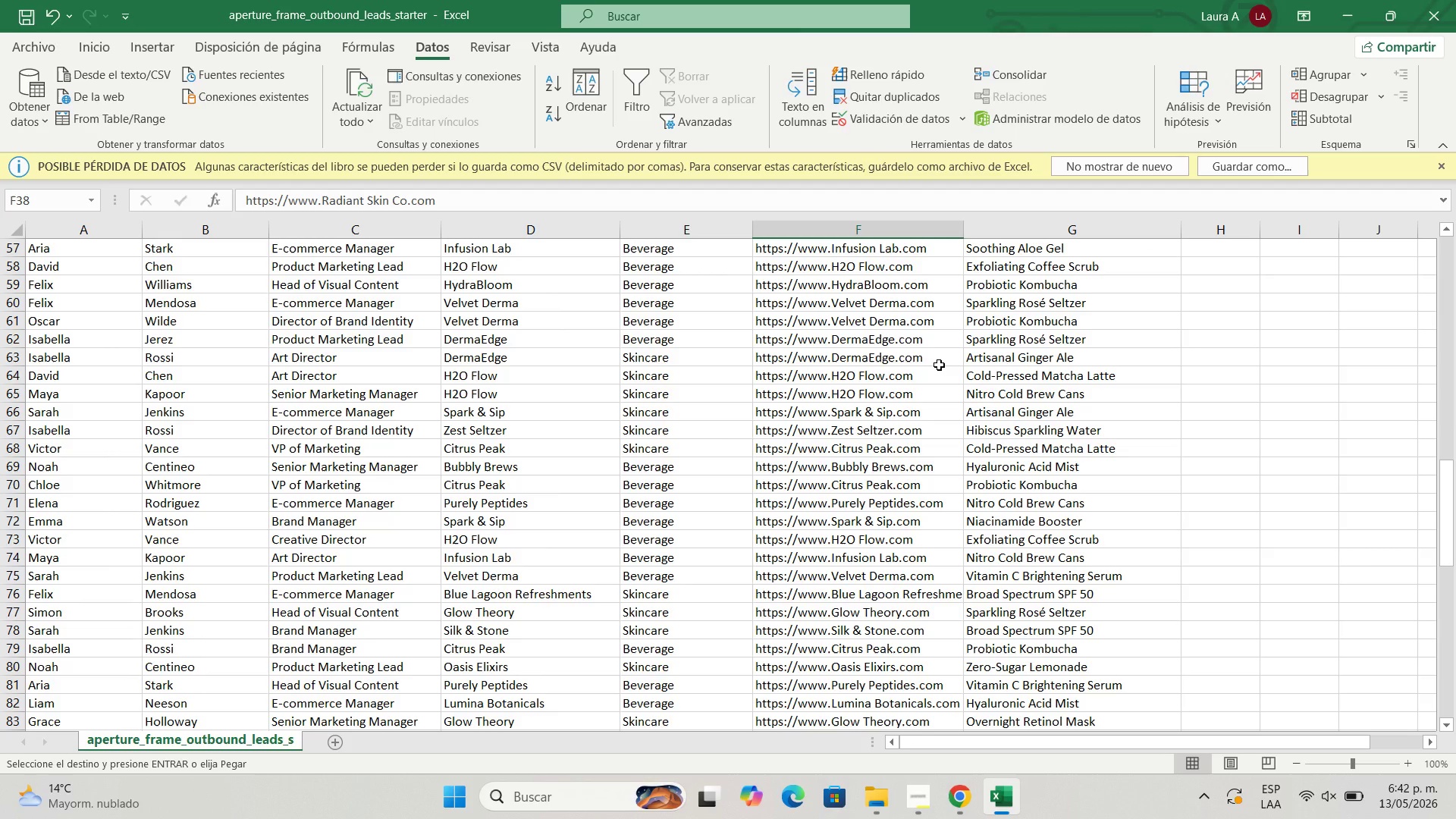 
wait(6.5)
 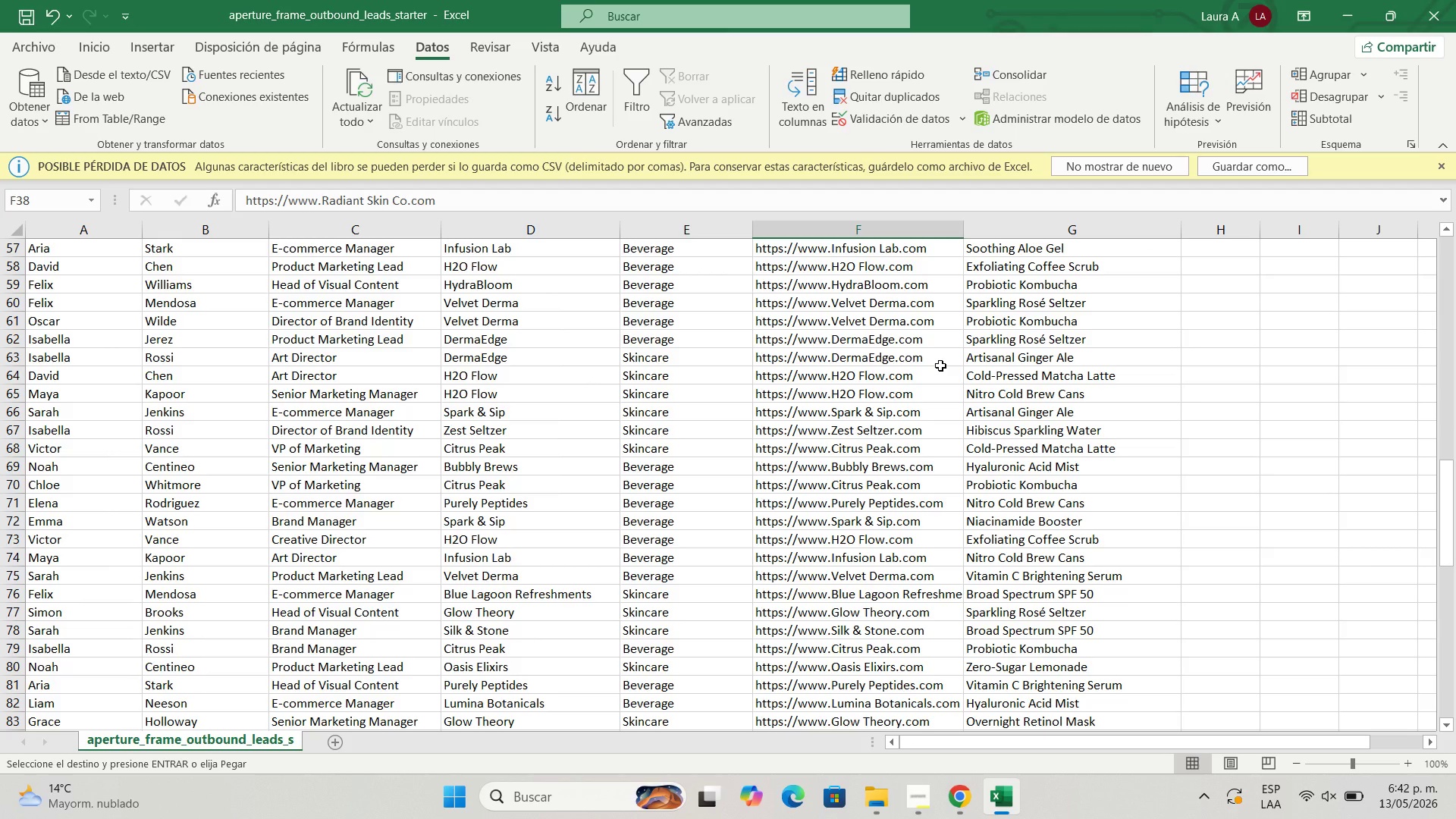 
scroll: coordinate [929, 363], scroll_direction: down, amount: 3.0
 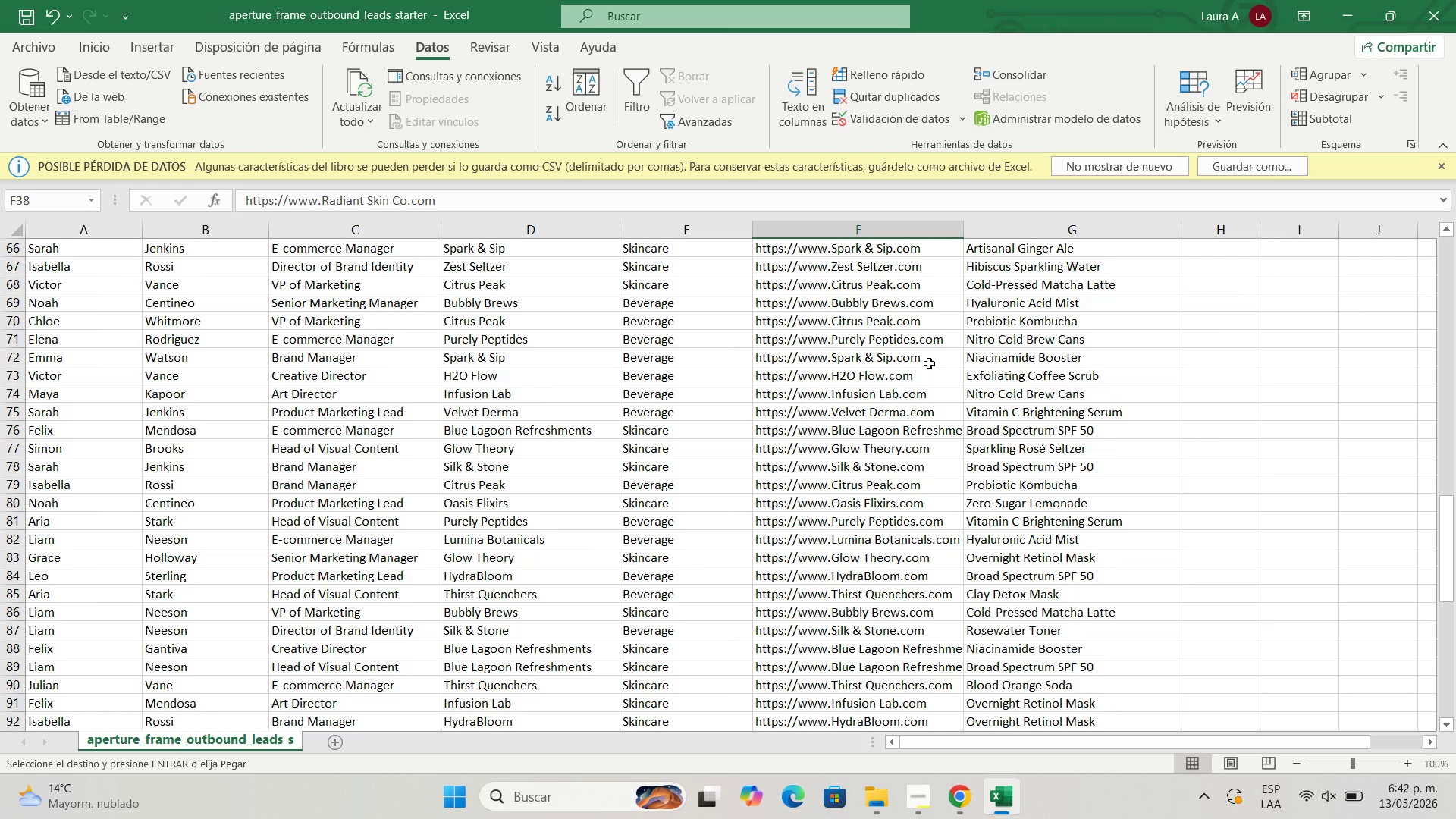 
scroll: coordinate [929, 363], scroll_direction: none, amount: 0.0
 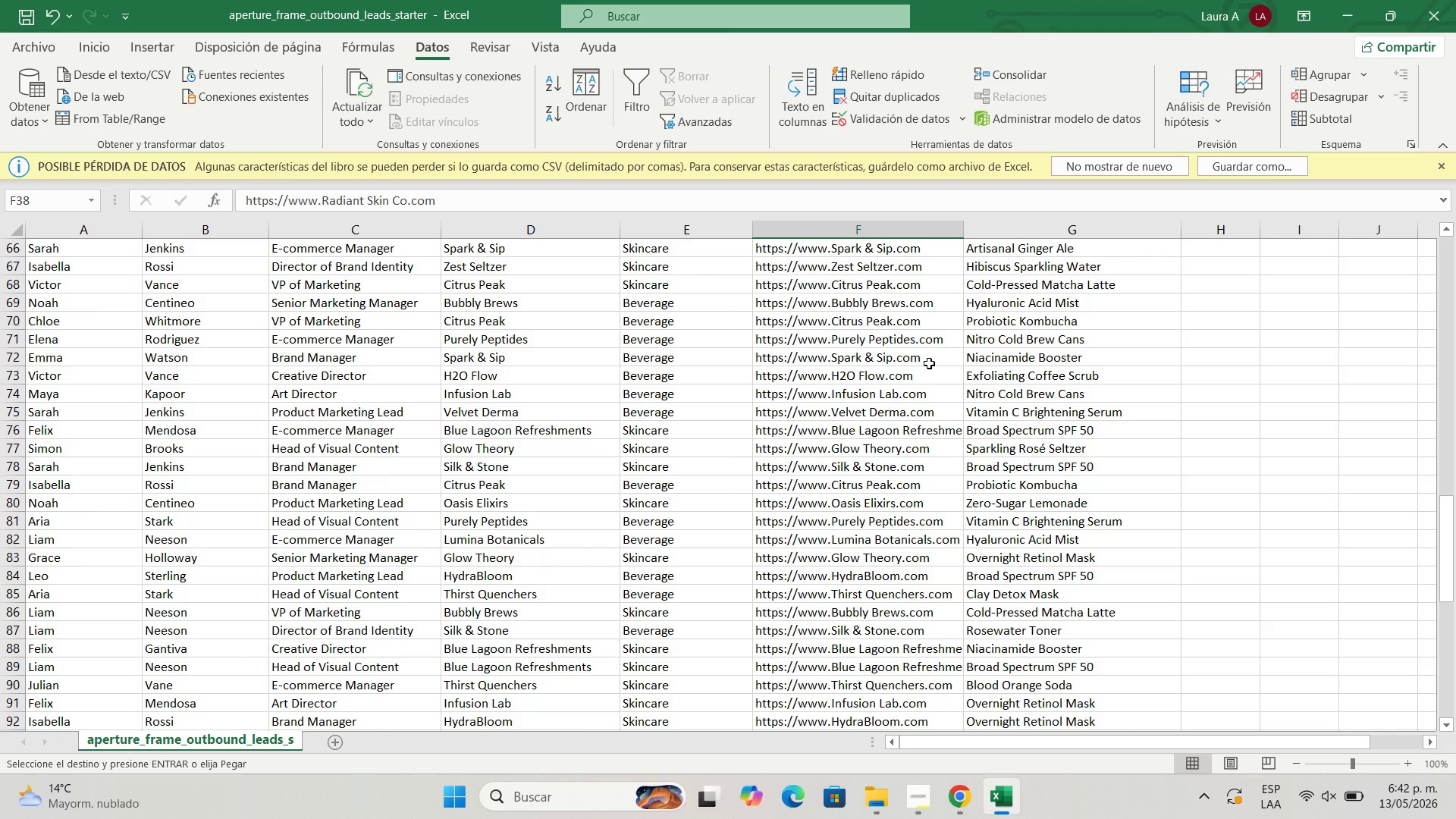 
scroll: coordinate [929, 363], scroll_direction: down, amount: 1.0
 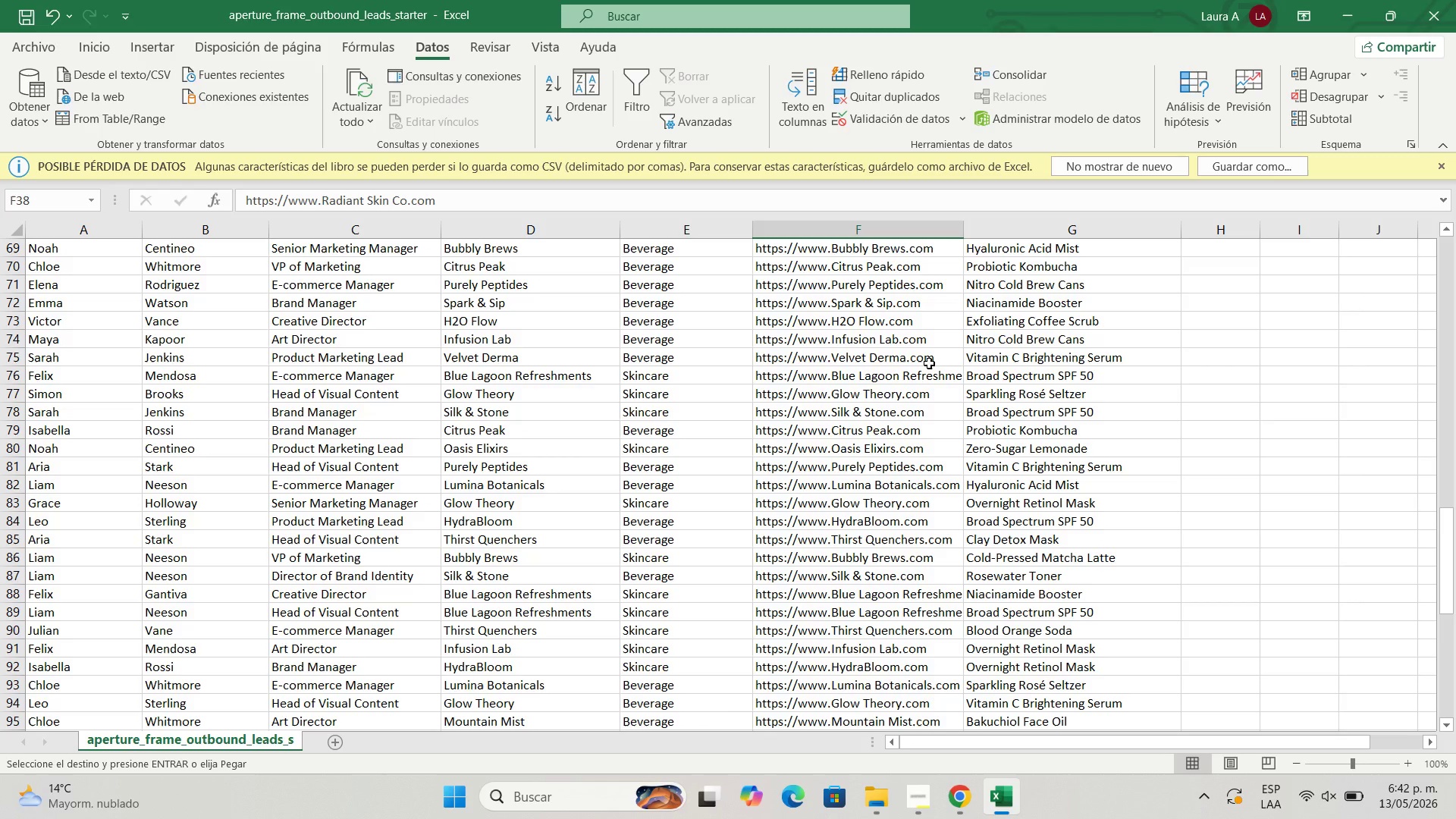 
wait(10.98)
 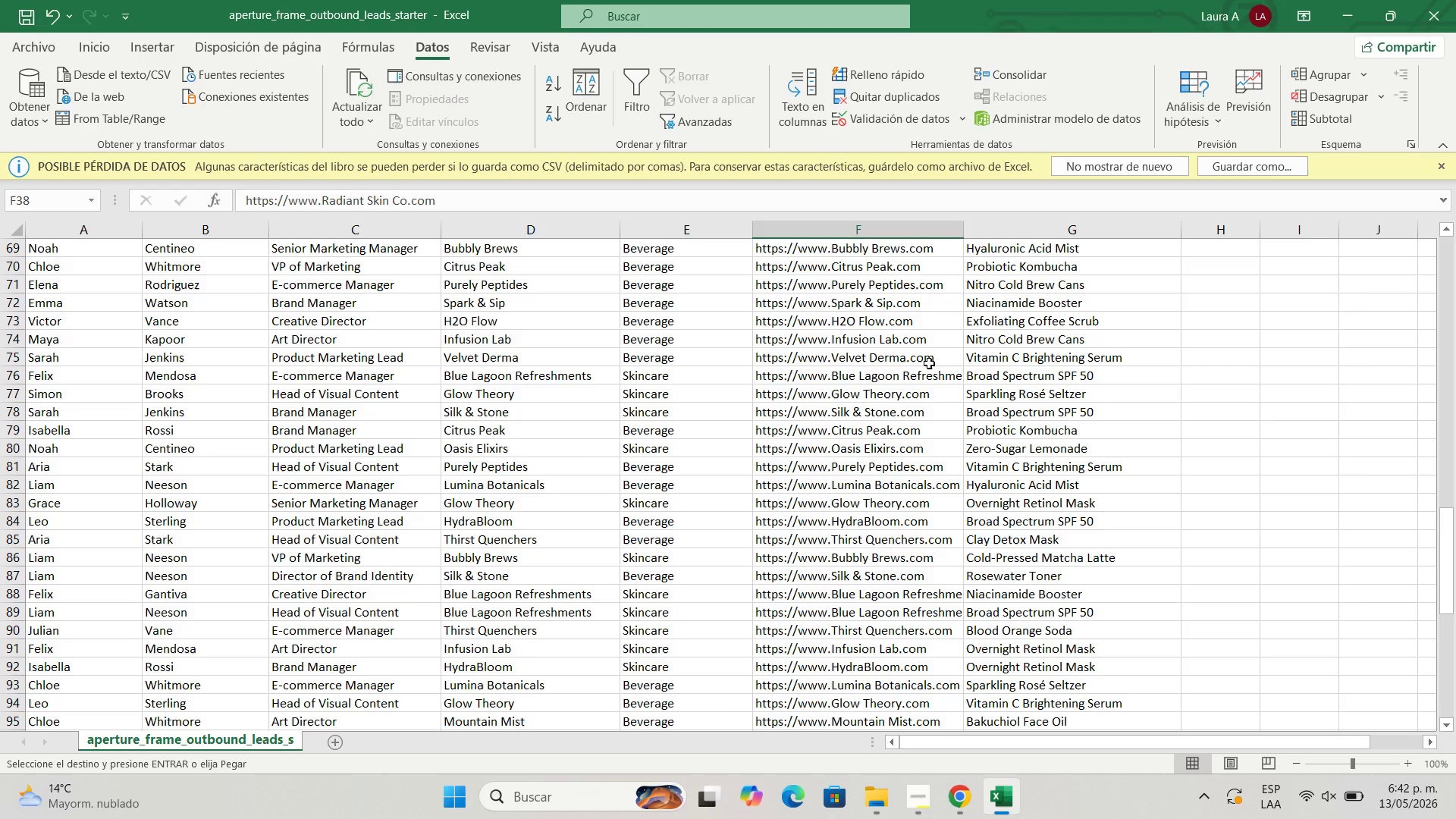 
scroll: coordinate [929, 363], scroll_direction: down, amount: 2.0
 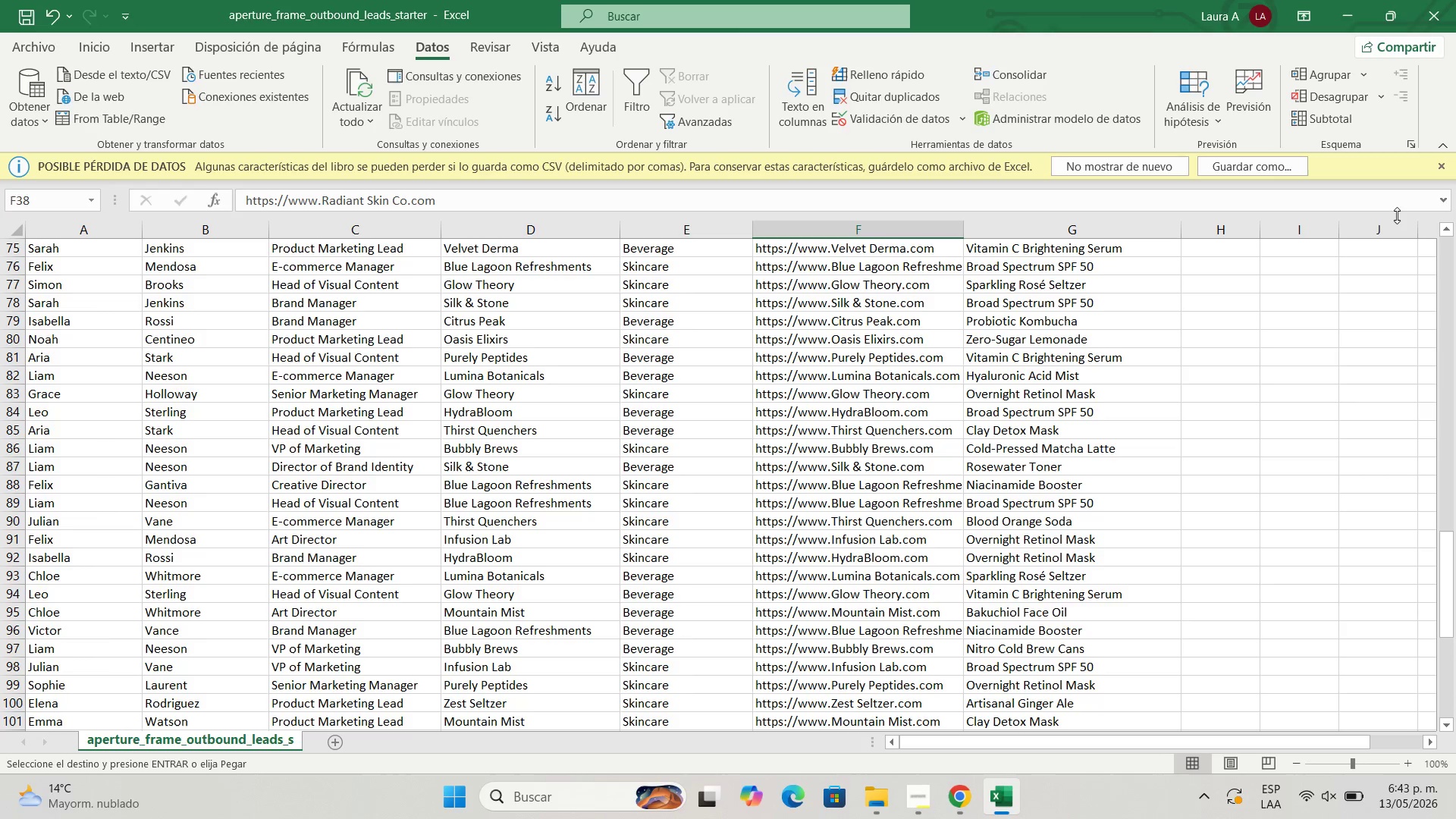 
wait(12.86)
 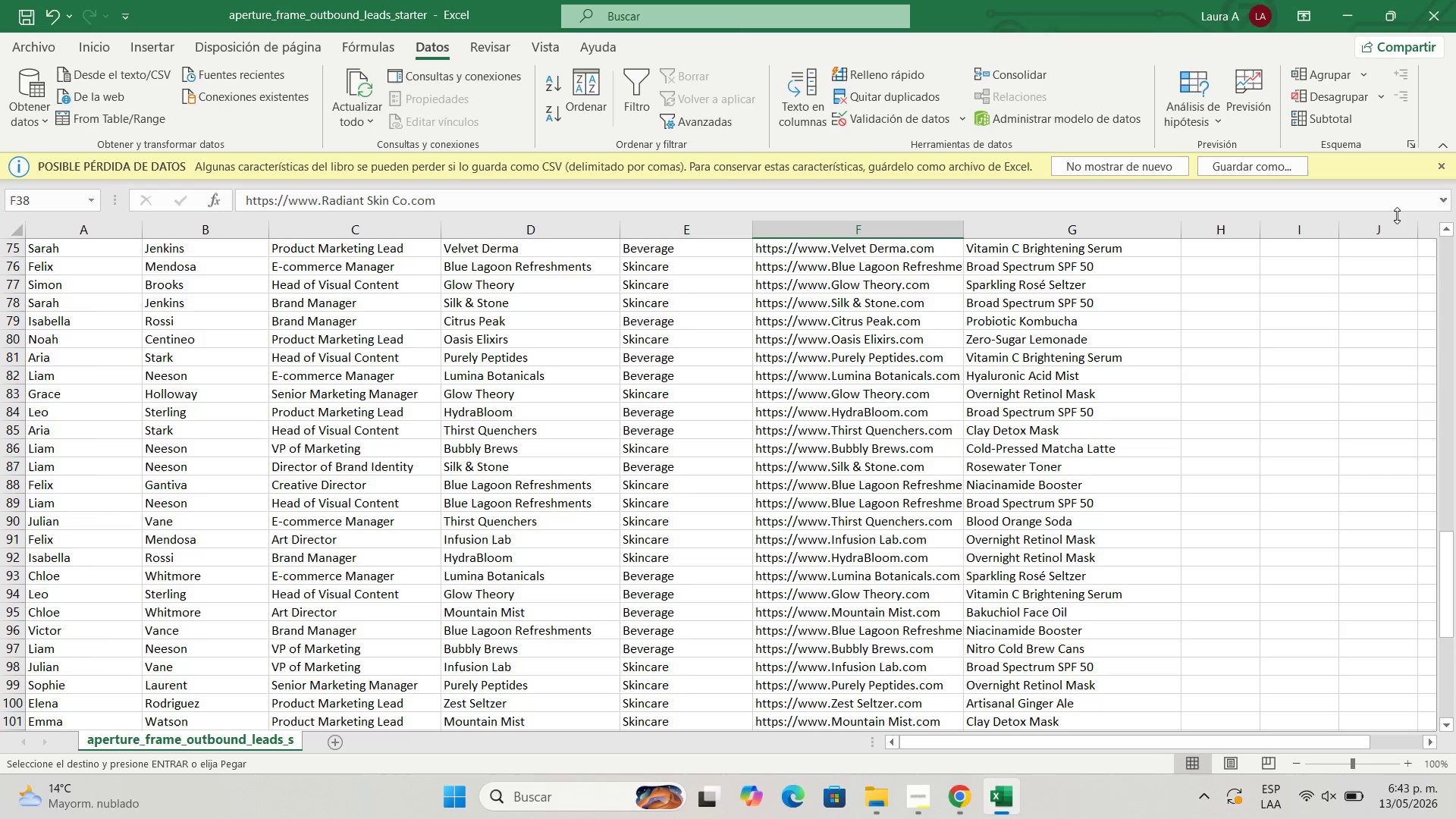 
scroll: coordinate [927, 437], scroll_direction: down, amount: 7.0
 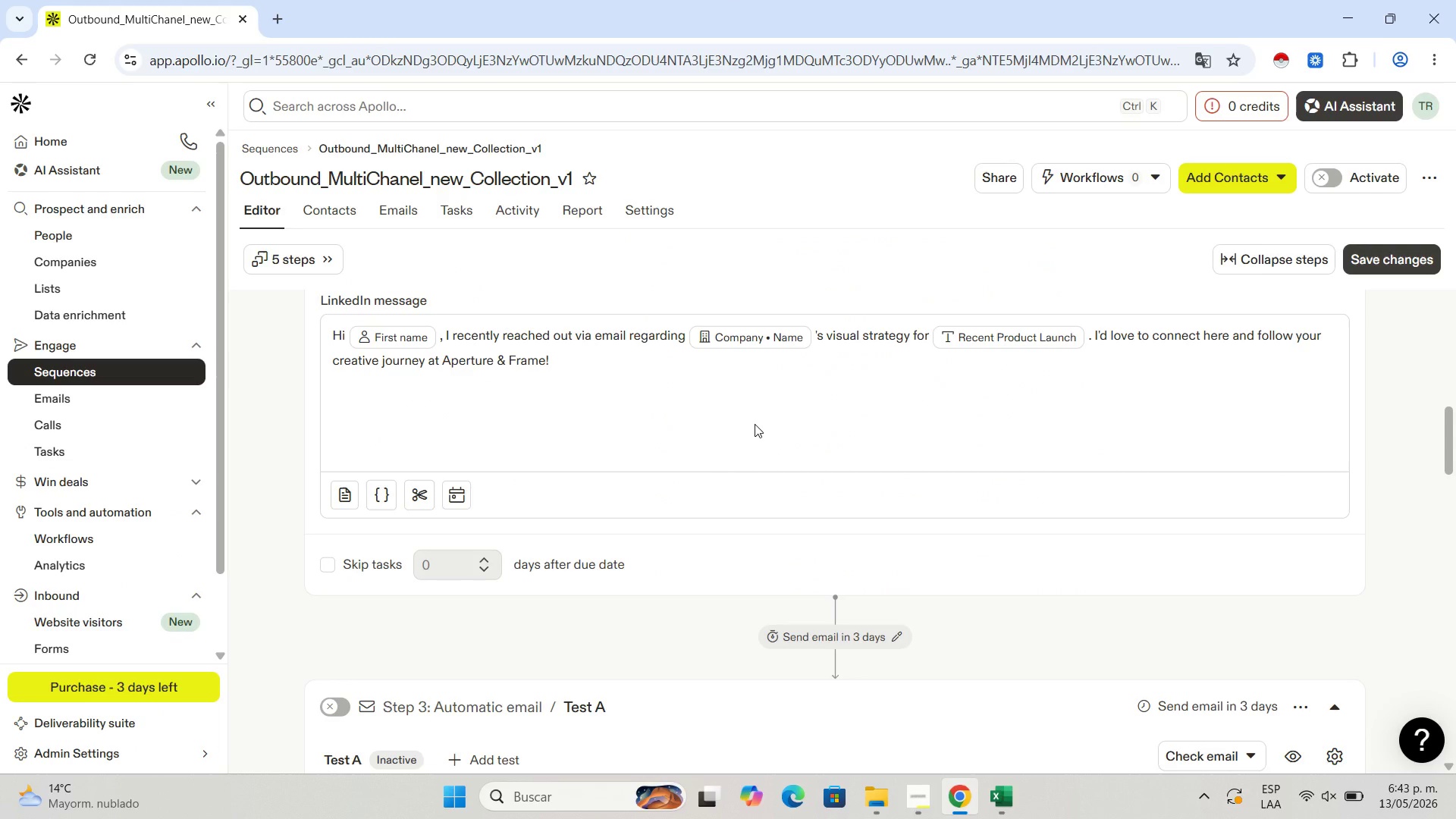 
scroll: coordinate [738, 461], scroll_direction: up, amount: 14.0
 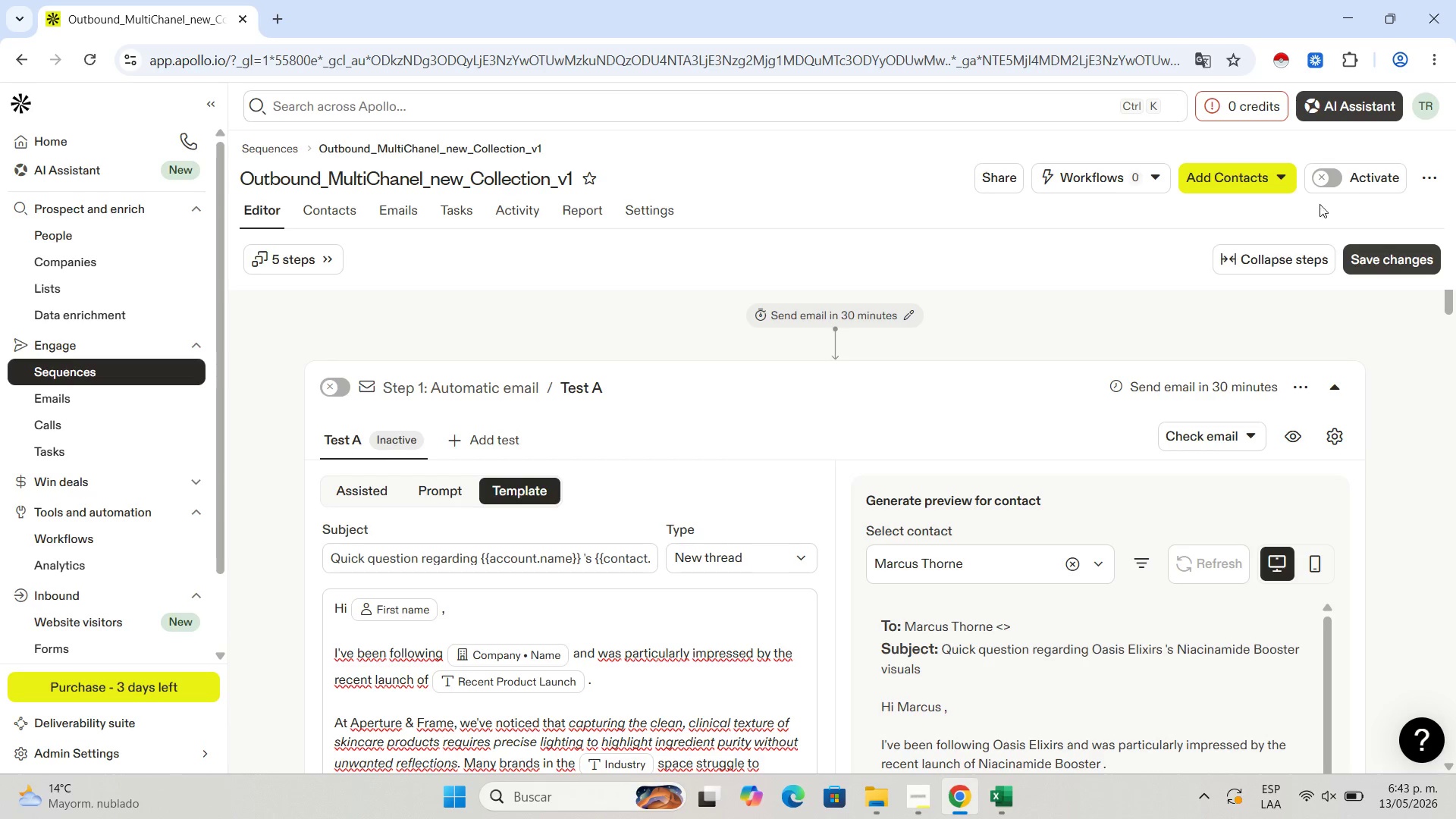 
left_click([1322, 177])
 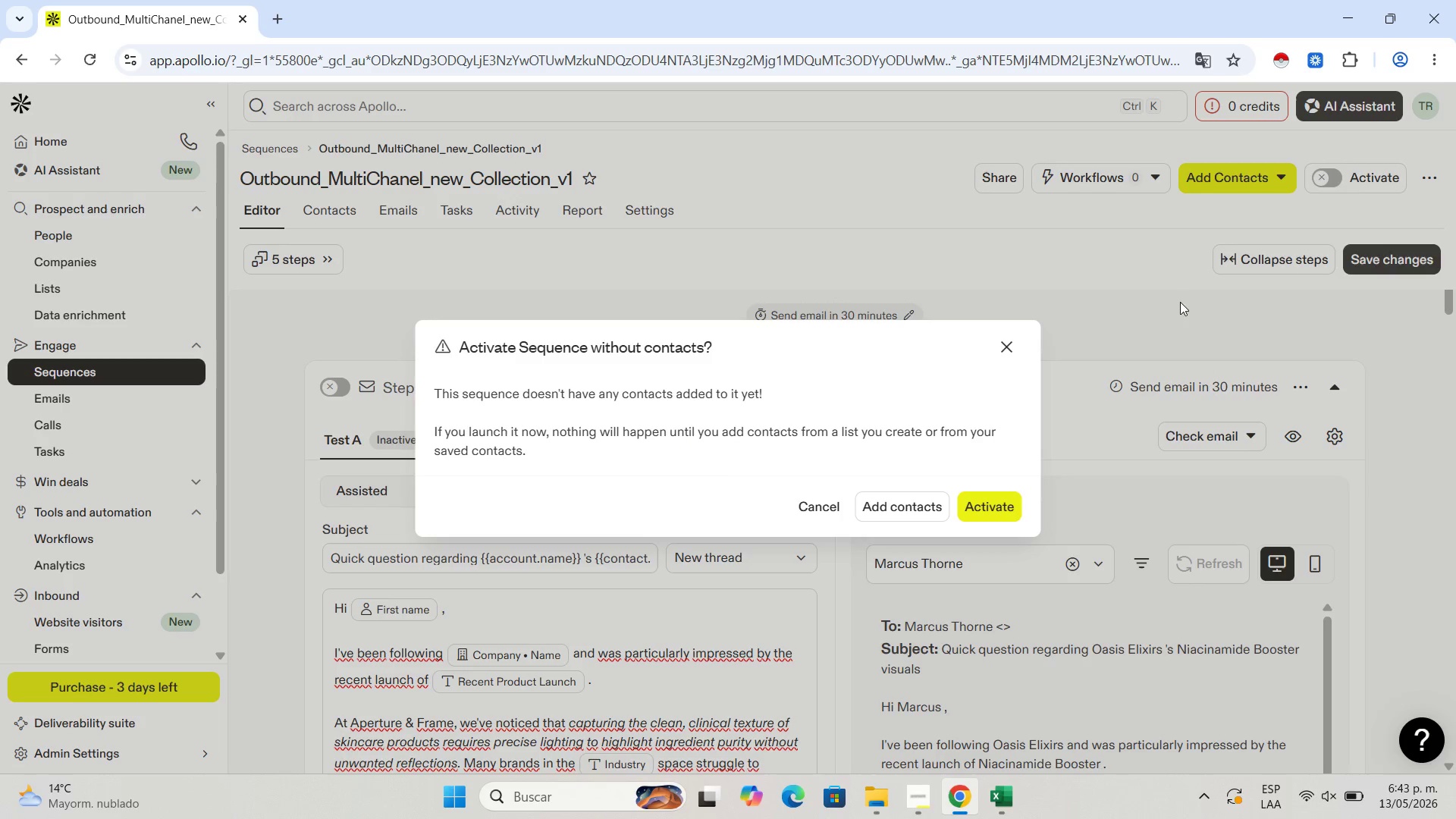 
double_click([991, 504])
 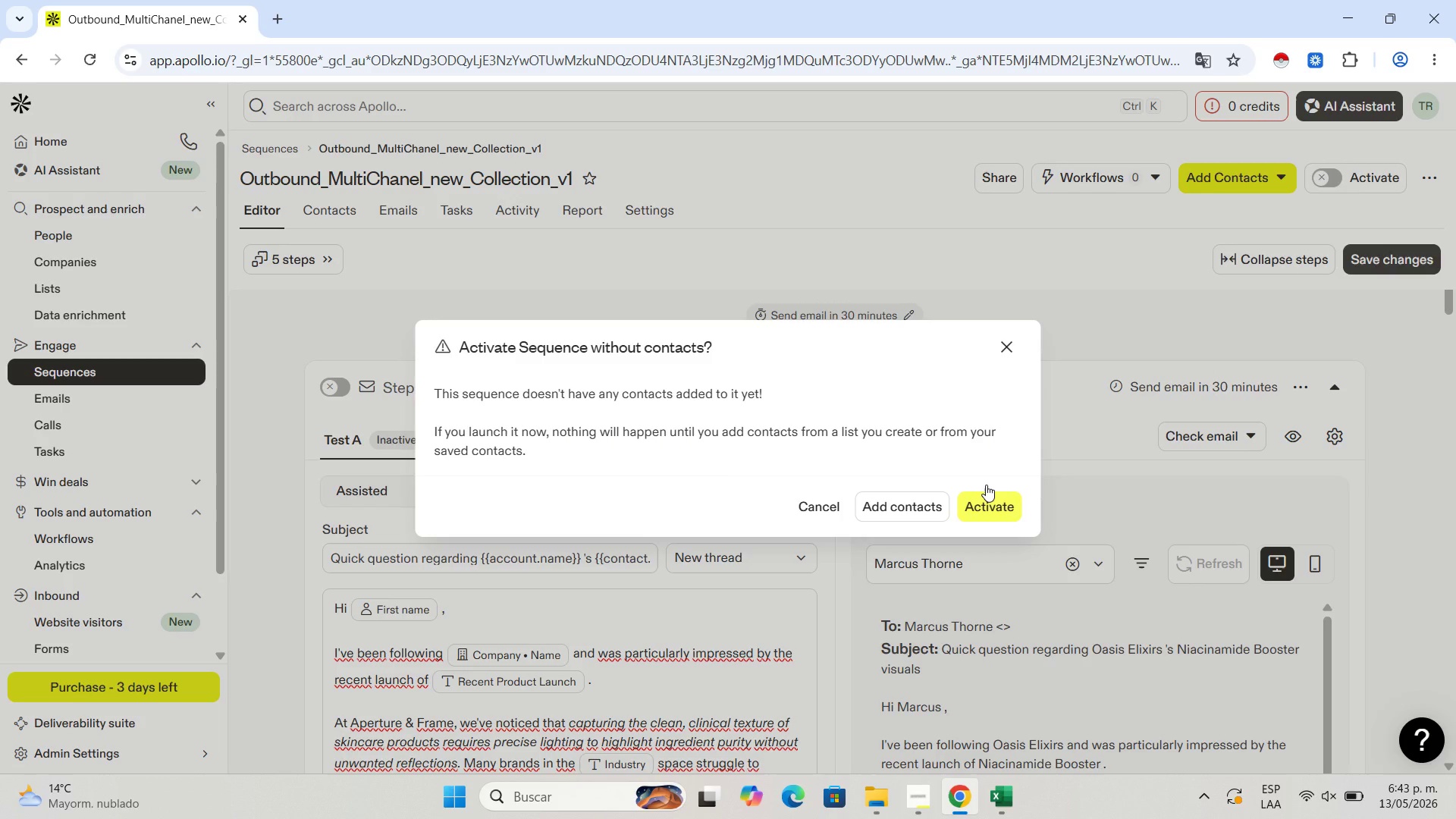 
mouse_move([996, 472])
 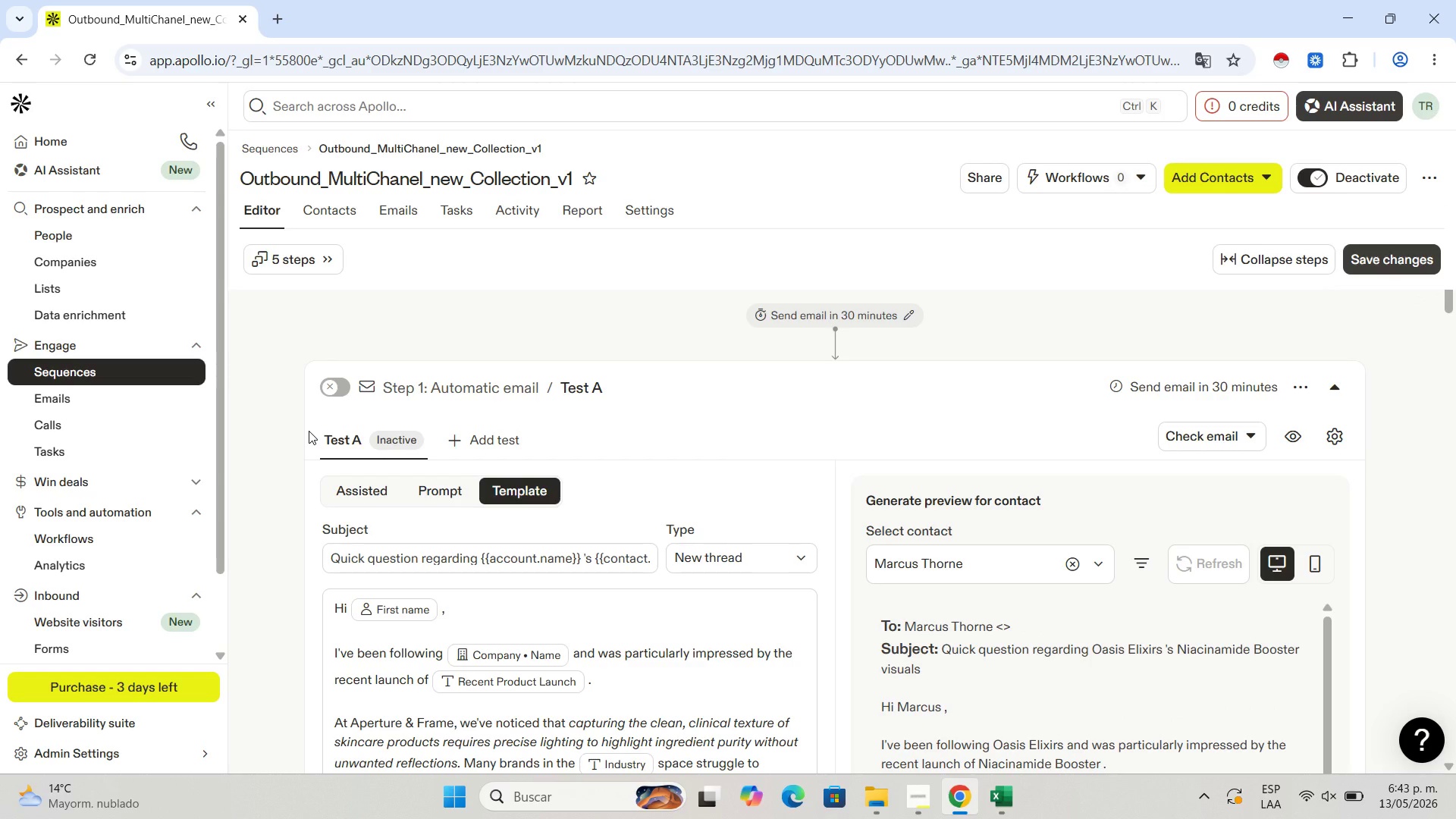 
wait(16.93)
 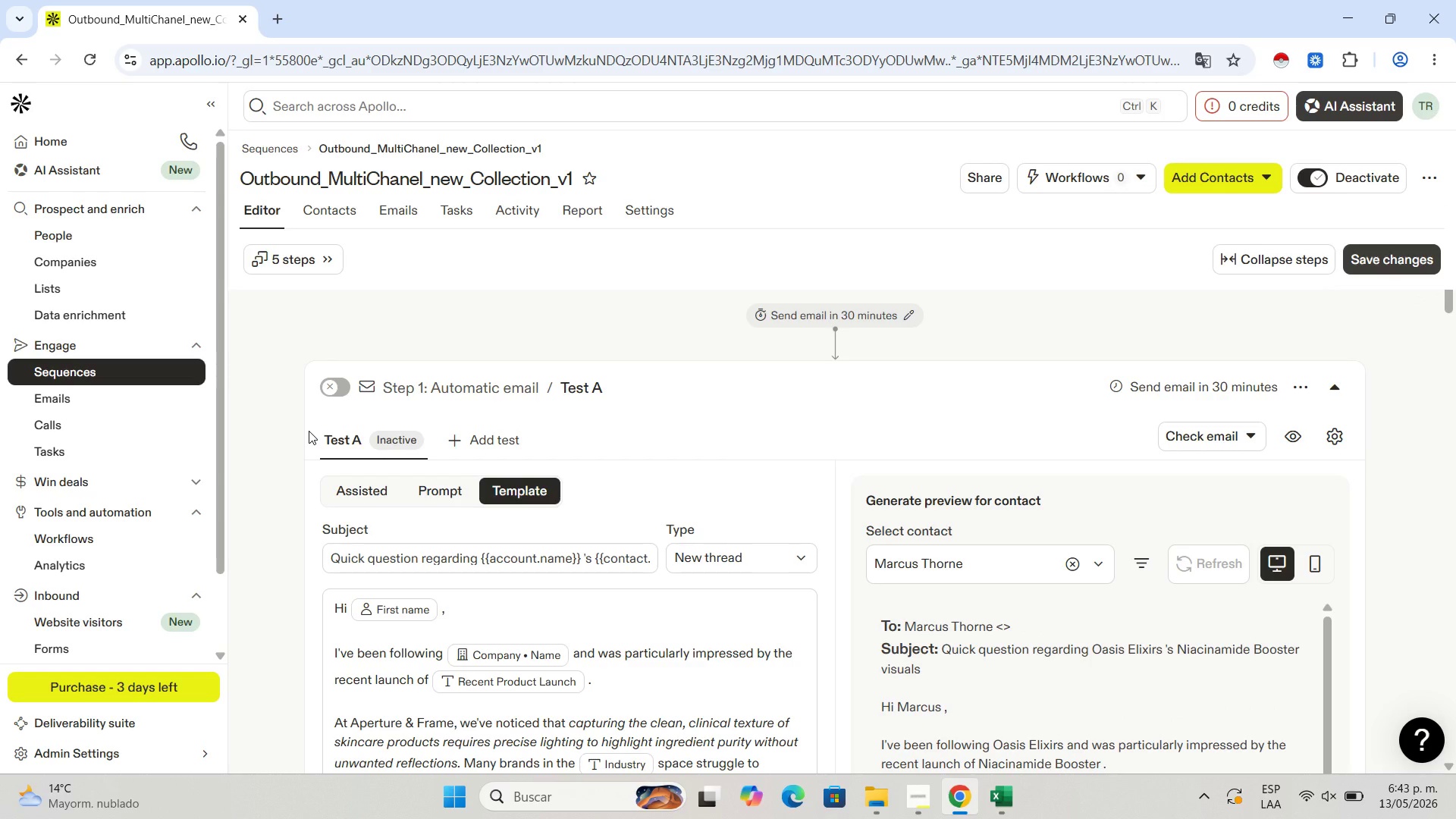 
left_click([345, 392])
 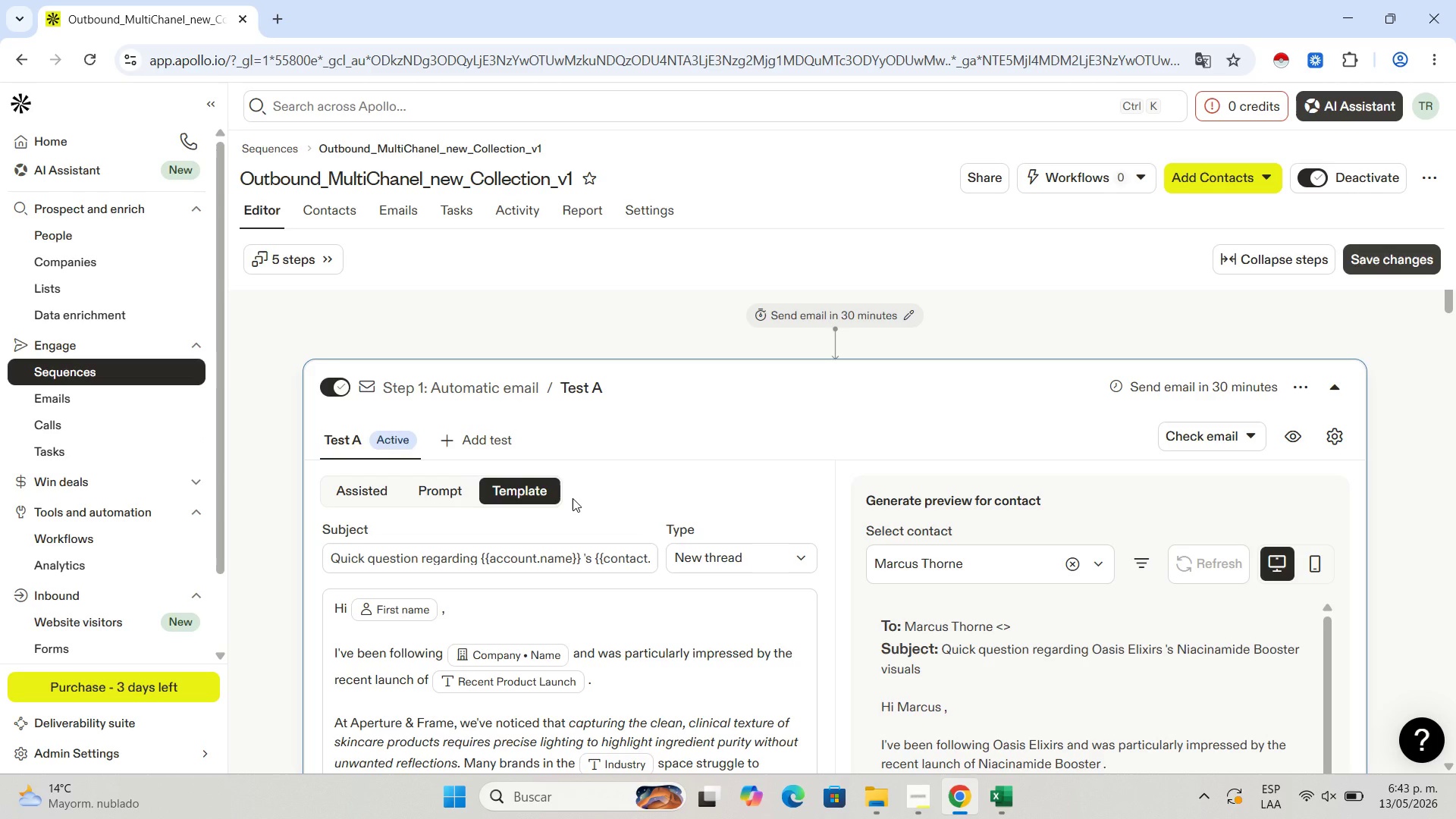 
scroll: coordinate [573, 498], scroll_direction: down, amount: 3.0
 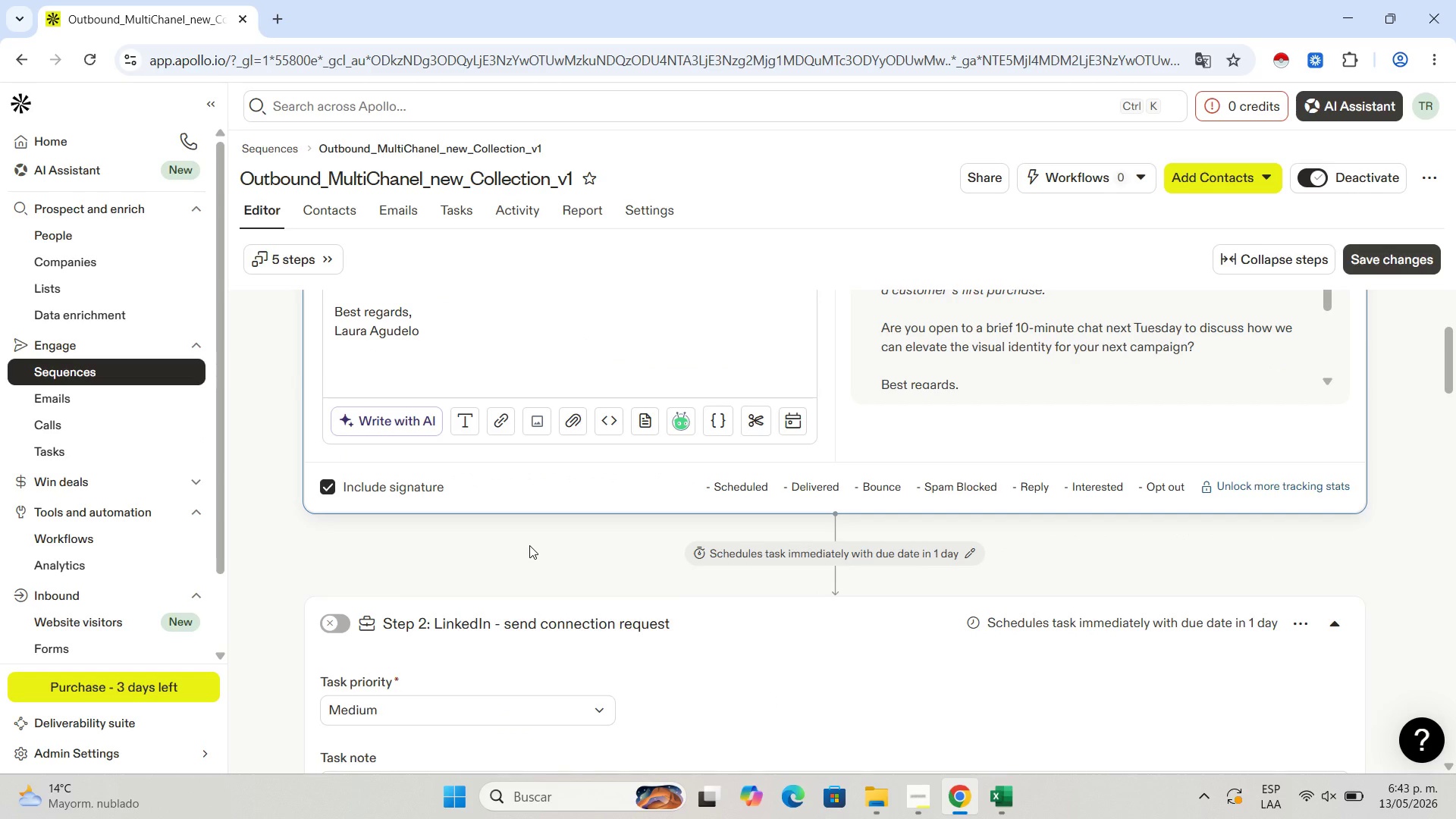 
wait(6.61)
 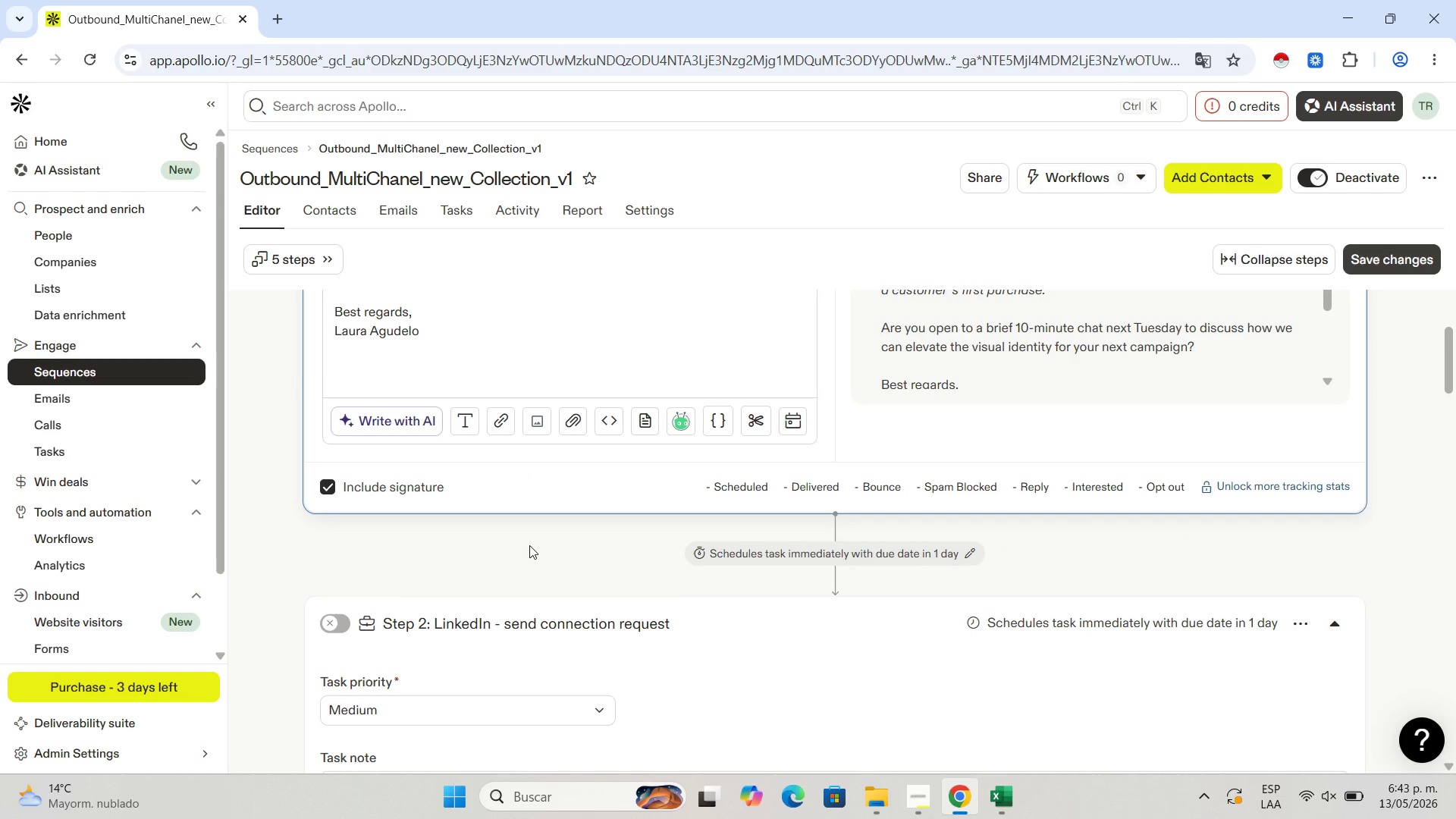 
left_click([329, 618])
 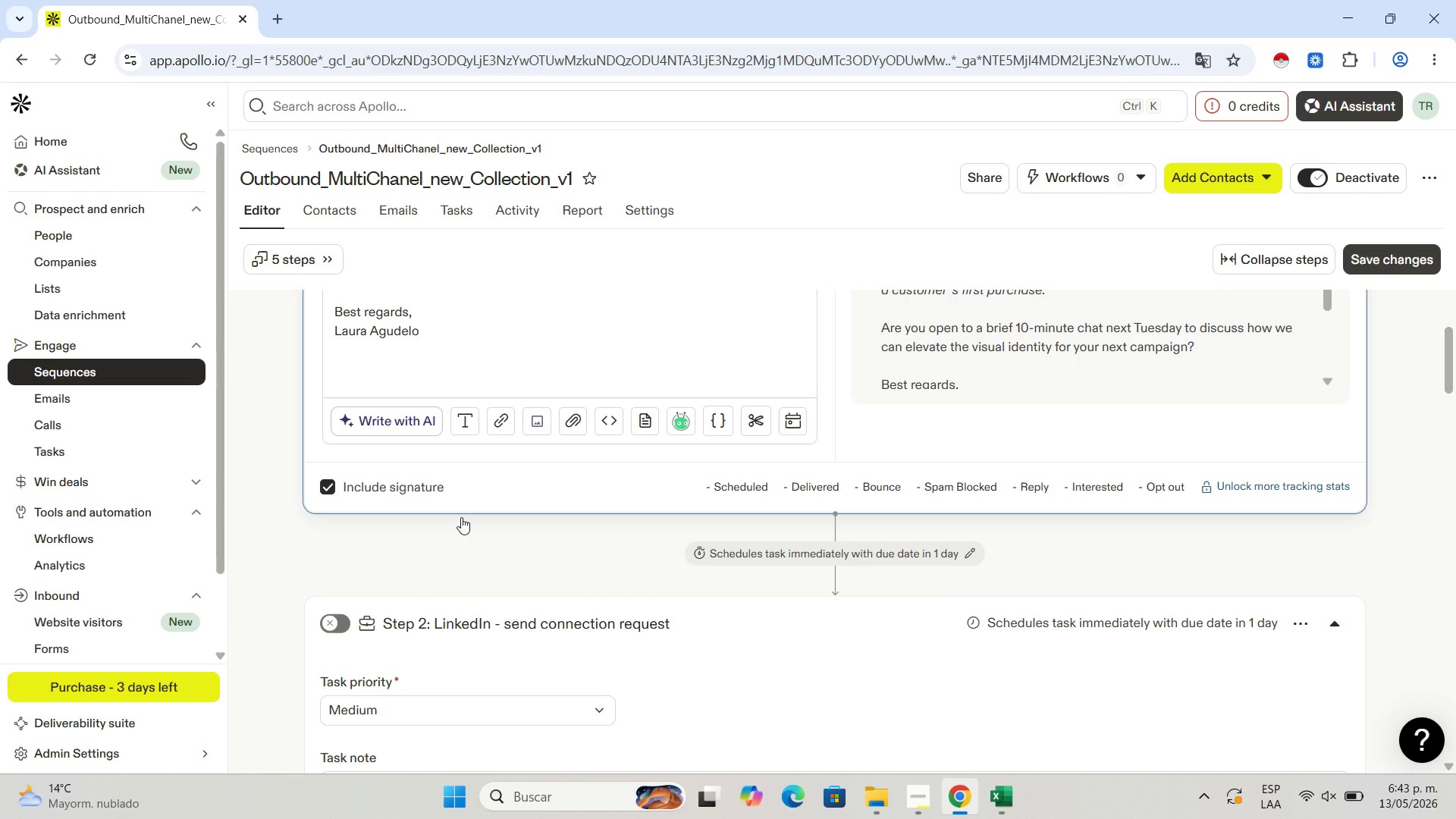 
scroll: coordinate [405, 591], scroll_direction: down, amount: 5.0
 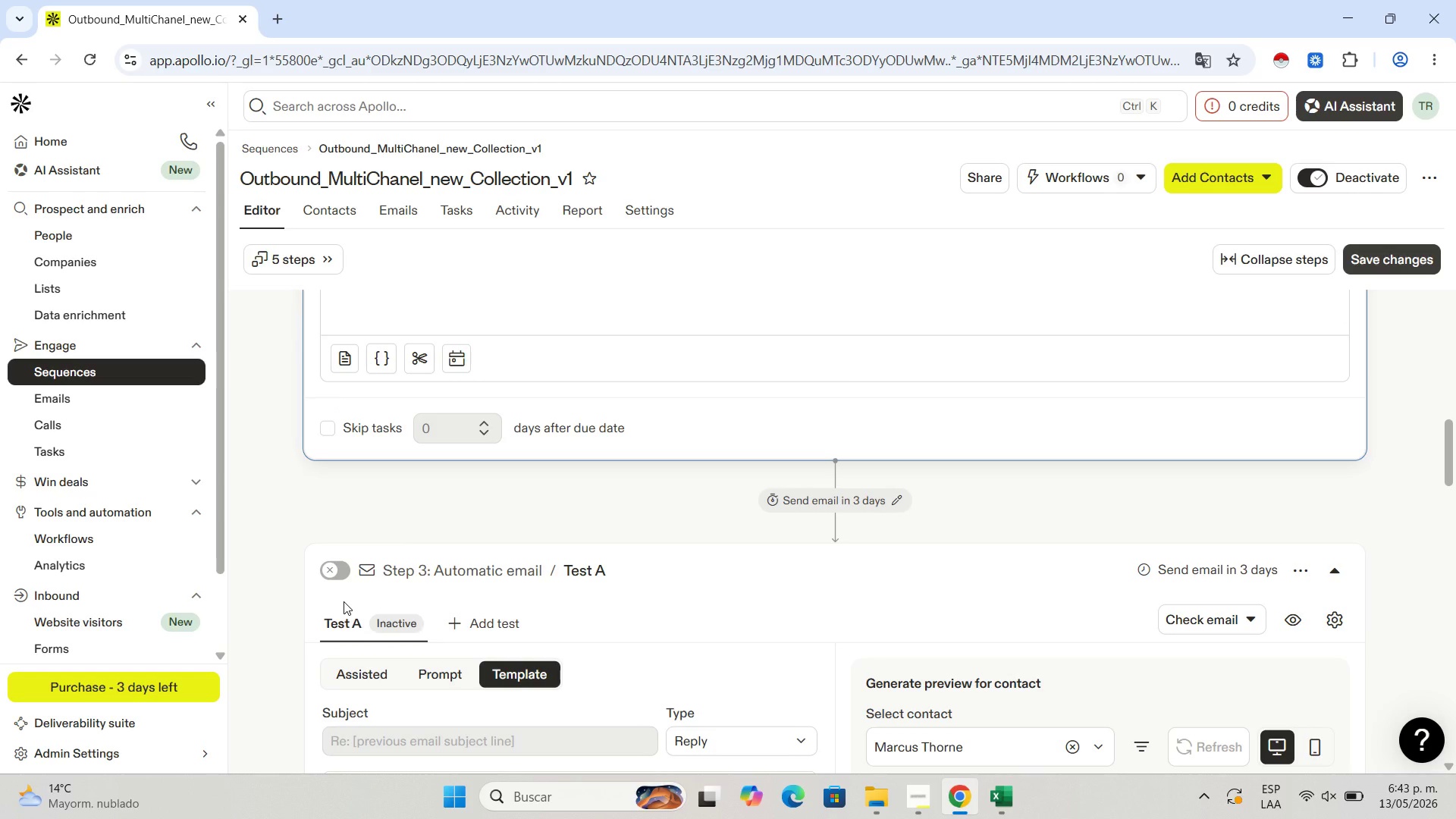 
left_click([343, 580])